 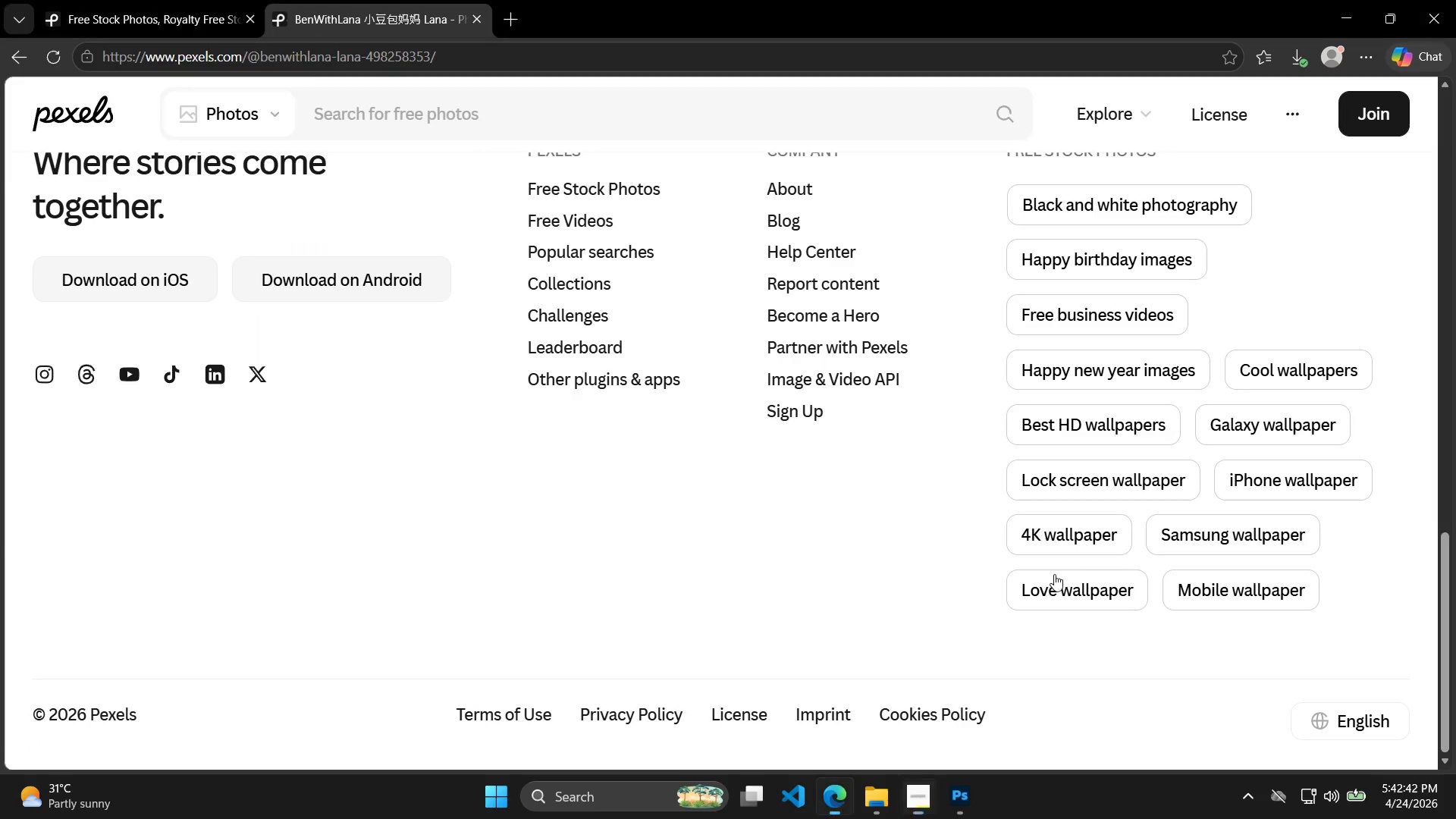 
key(Alt+Tab)
 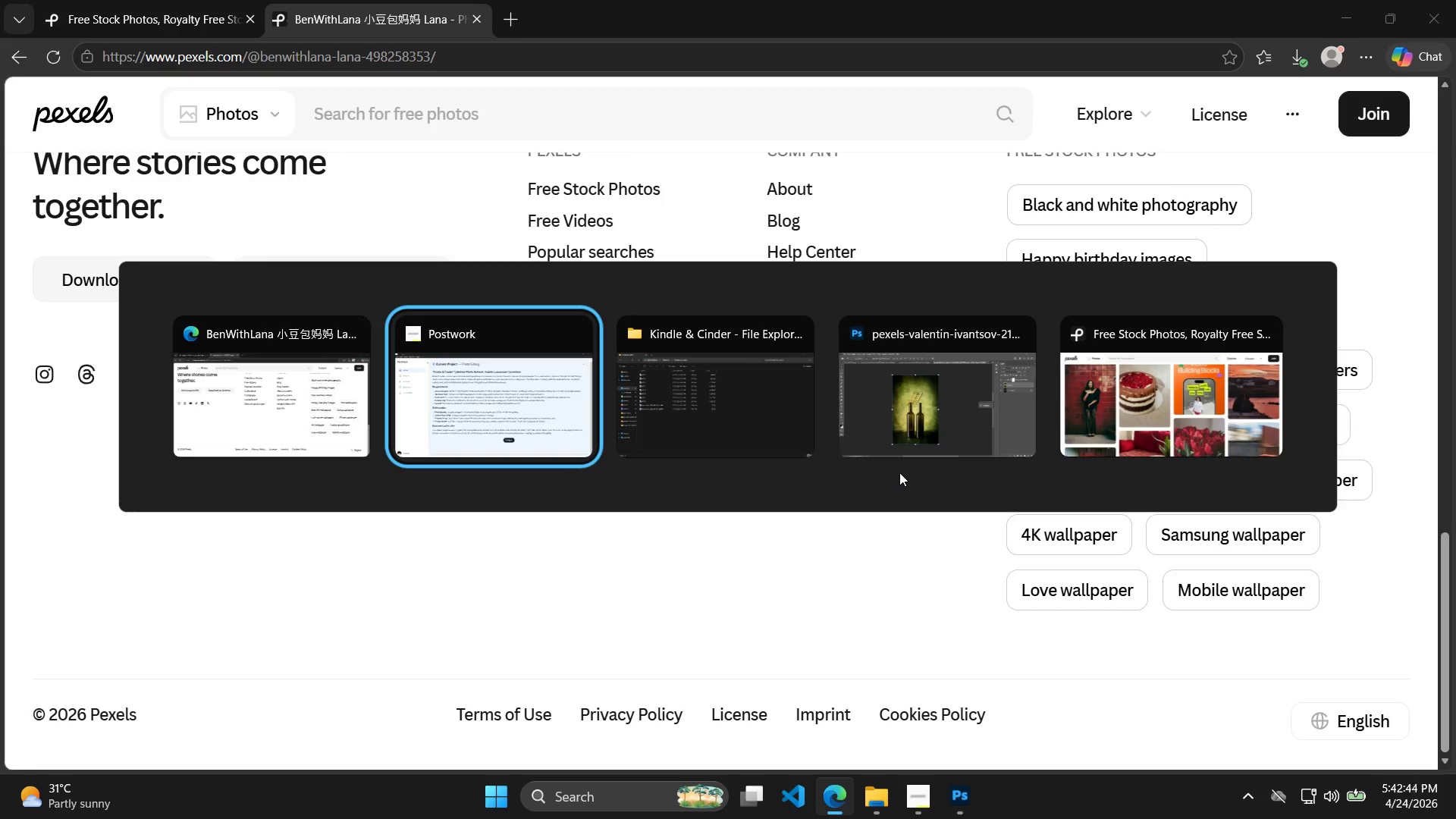 
key(Alt+Tab)
 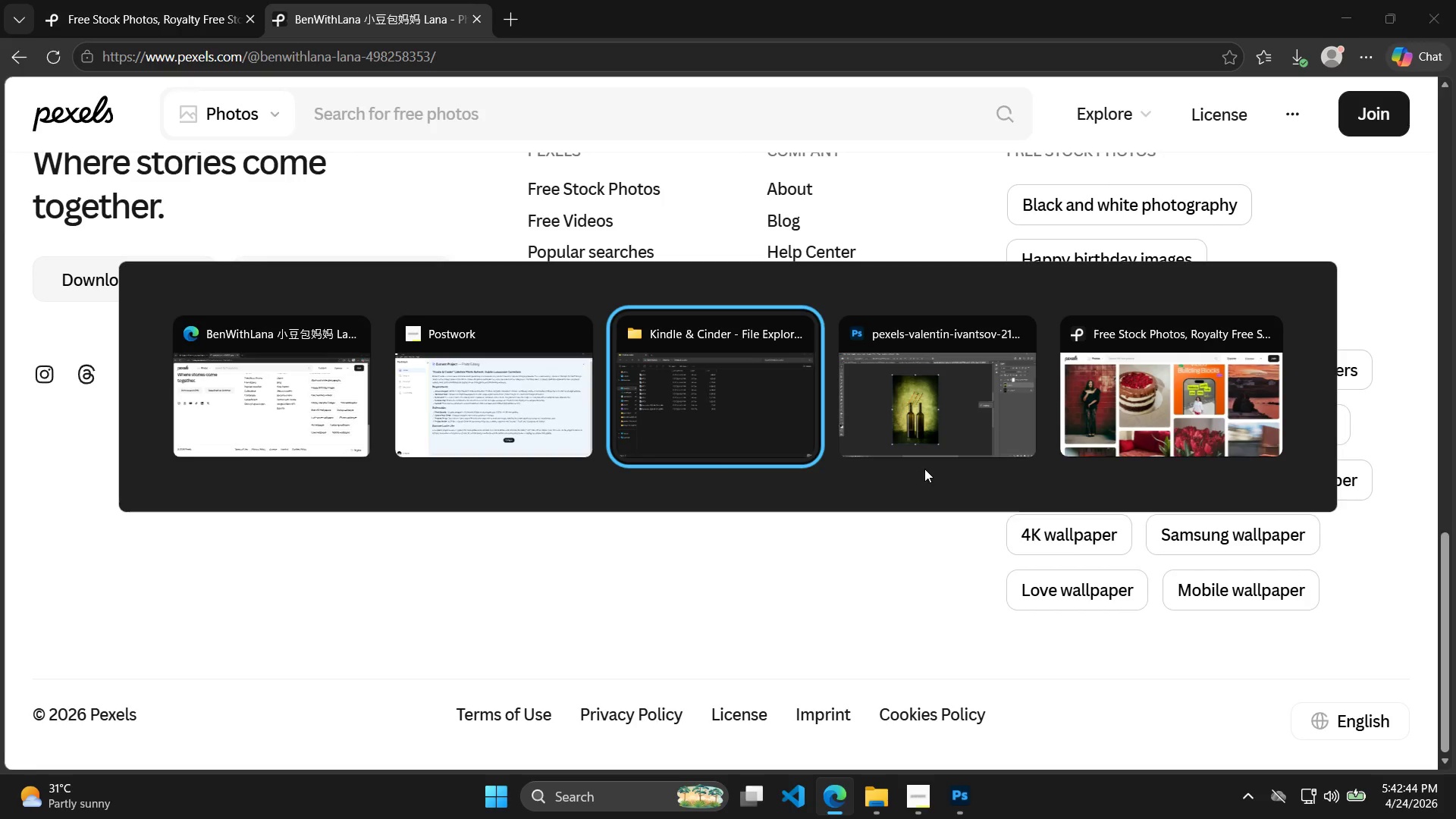 
key(Alt+Tab)
 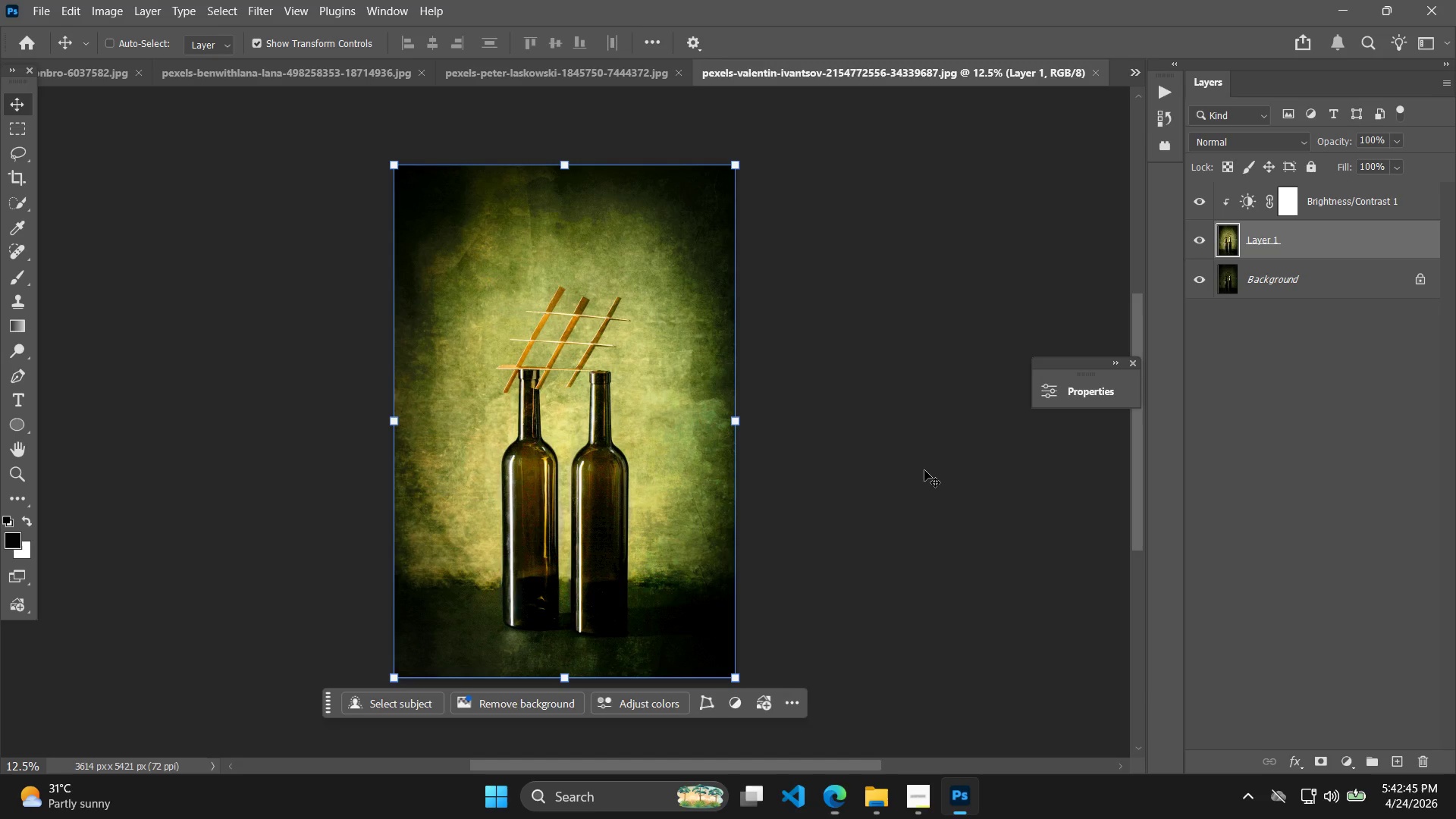 
key(Alt+Tab)
 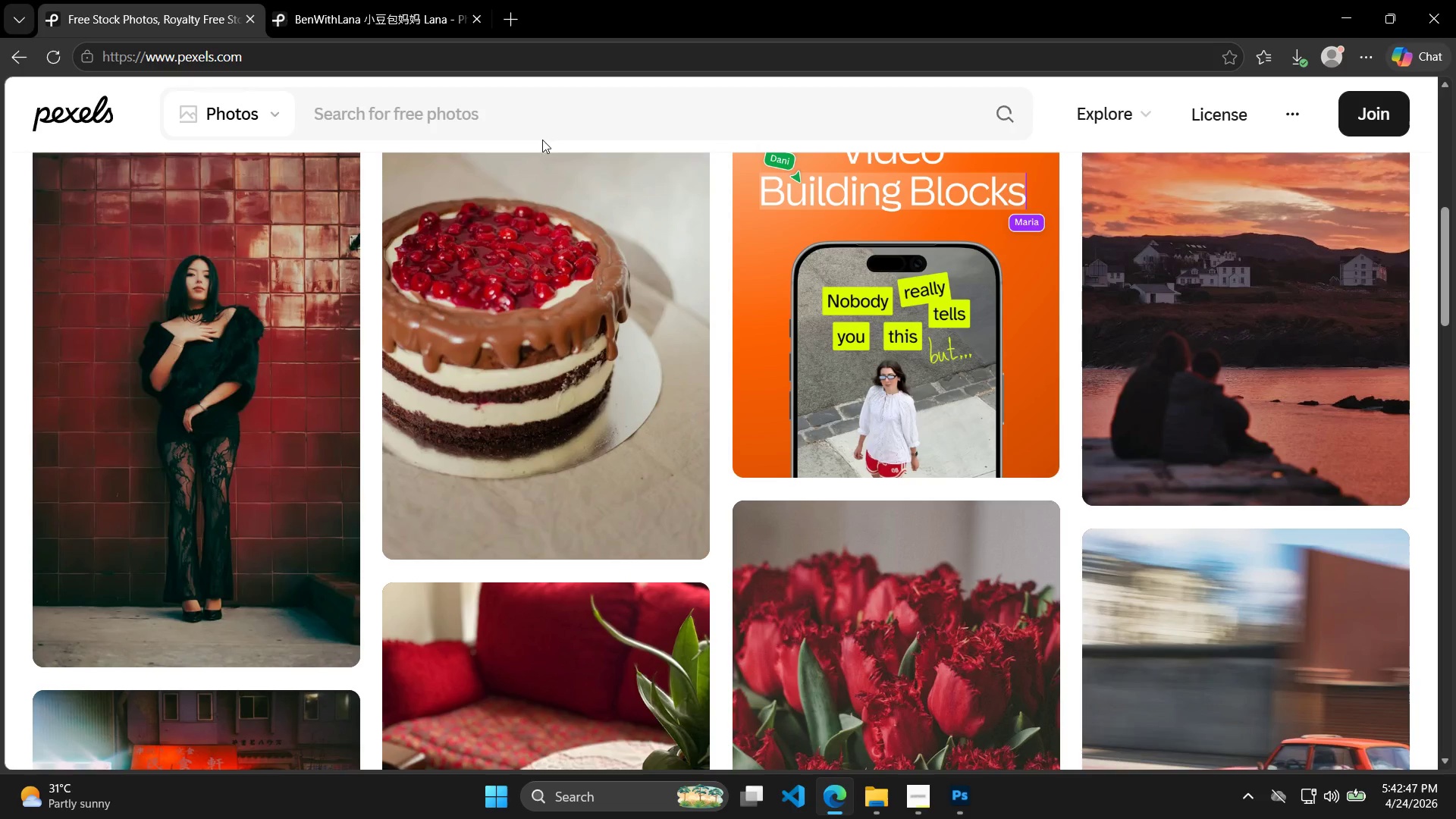 
left_click_drag(start_coordinate=[405, 0], to_coordinate=[407, 14])
 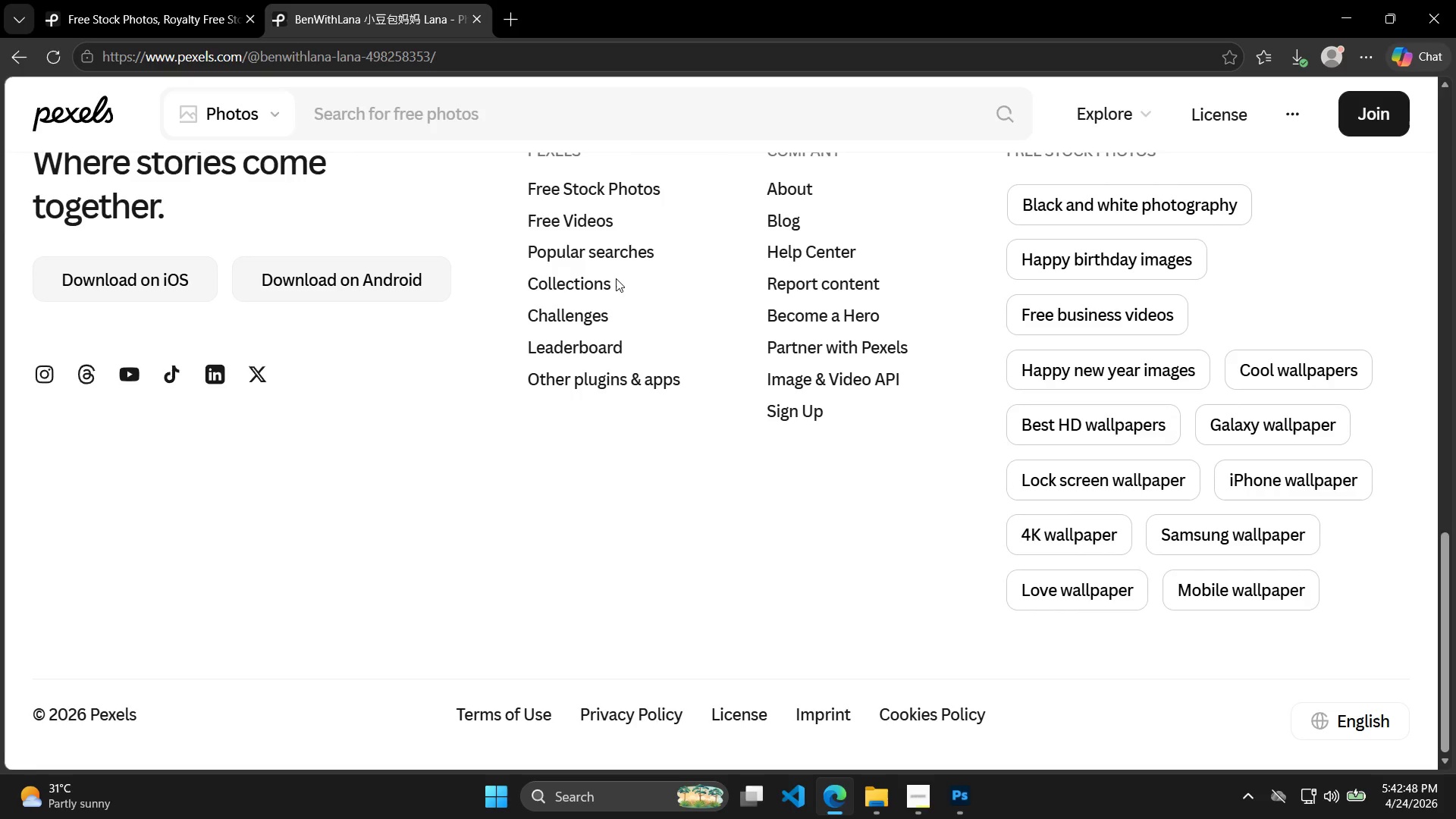 
key(Escape)
 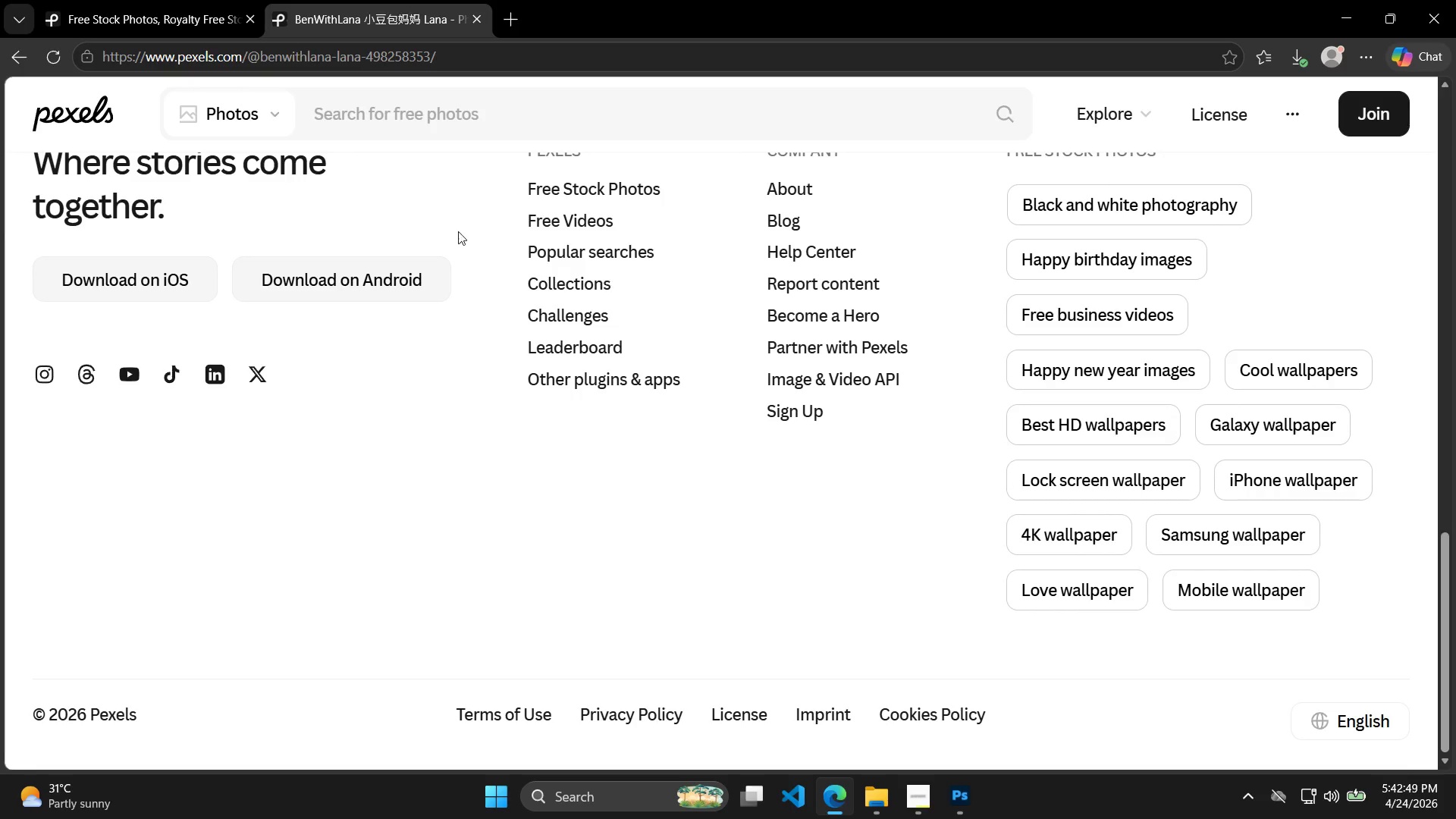 
scroll: coordinate [688, 339], scroll_direction: down, amount: 1.0
 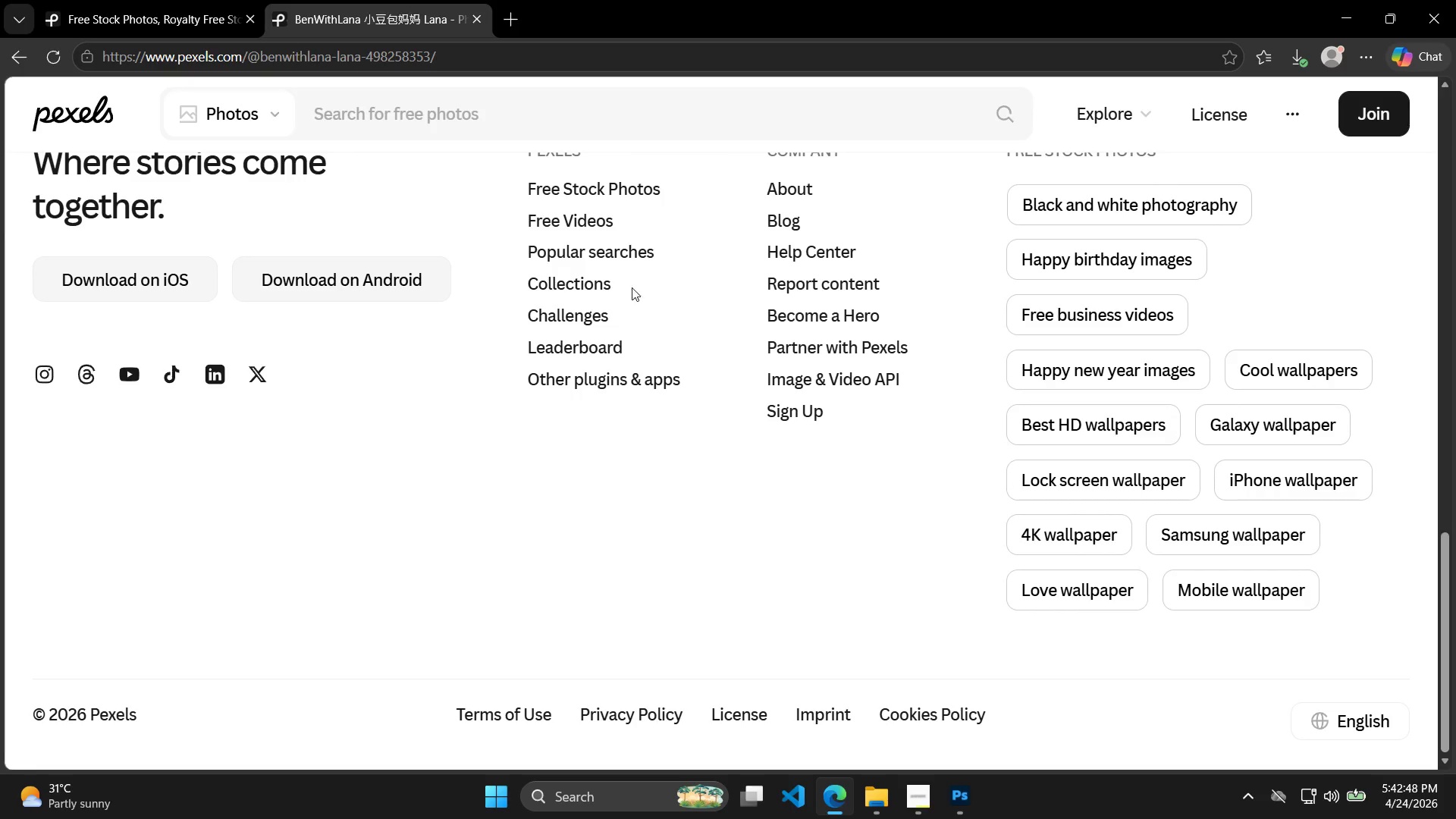 
scroll: coordinate [712, 364], scroll_direction: up, amount: 8.0
 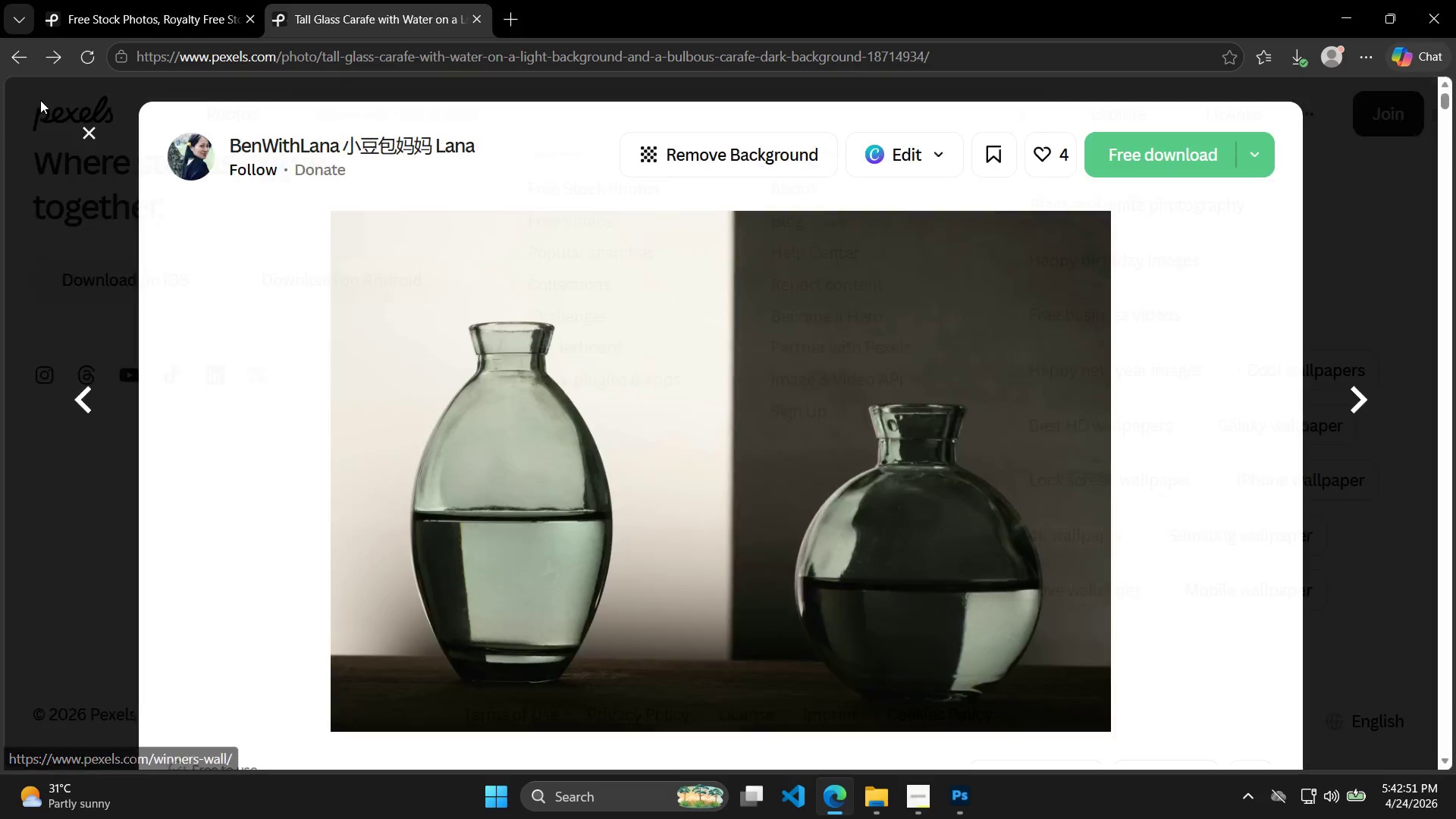 
scroll: coordinate [601, 318], scroll_direction: down, amount: 49.0